 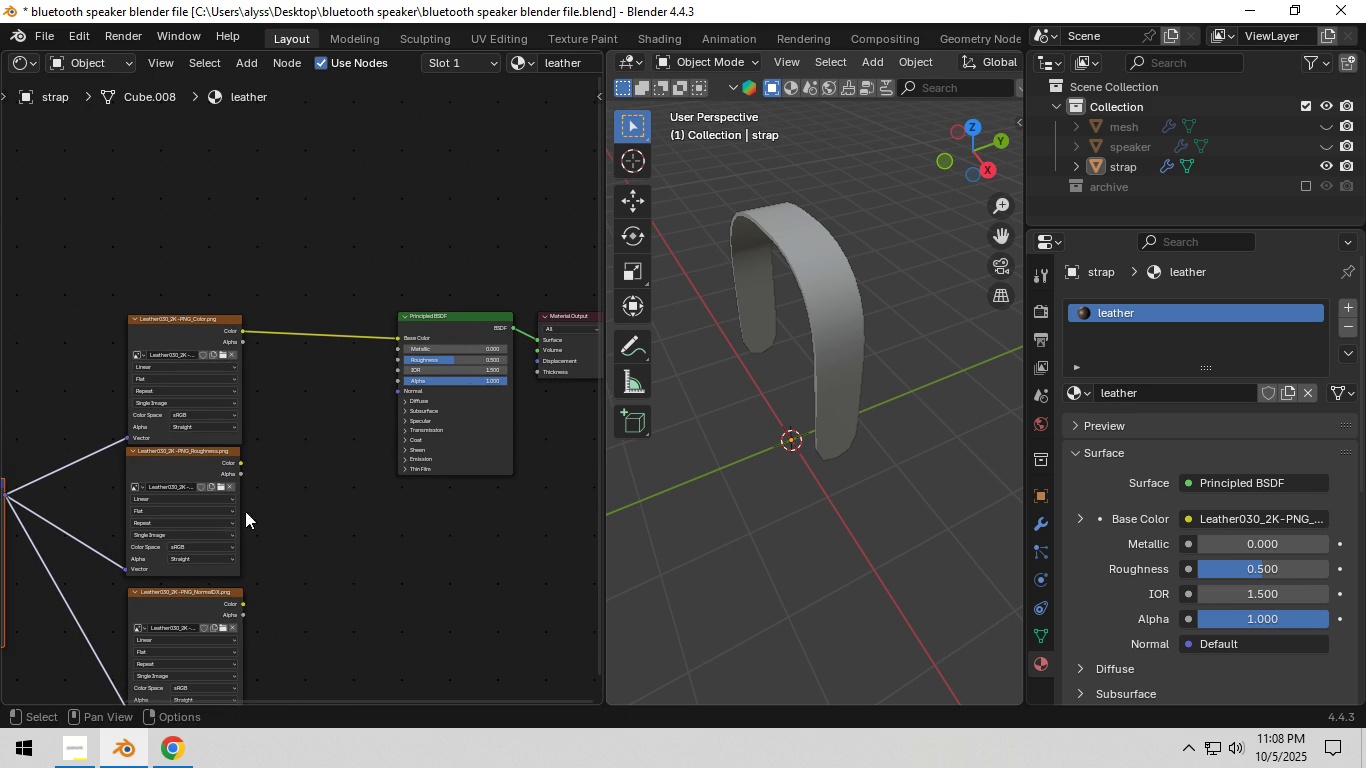 
left_click([213, 547])
 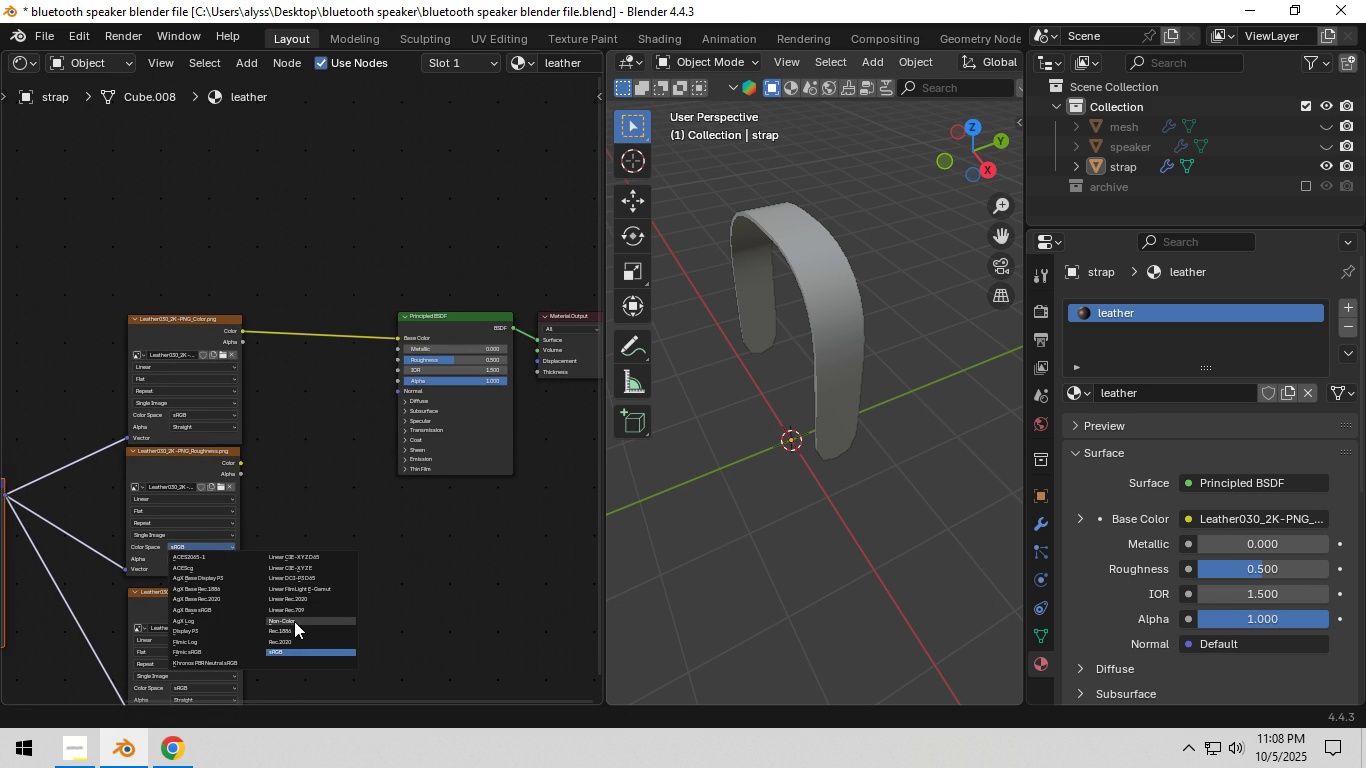 
left_click([294, 621])
 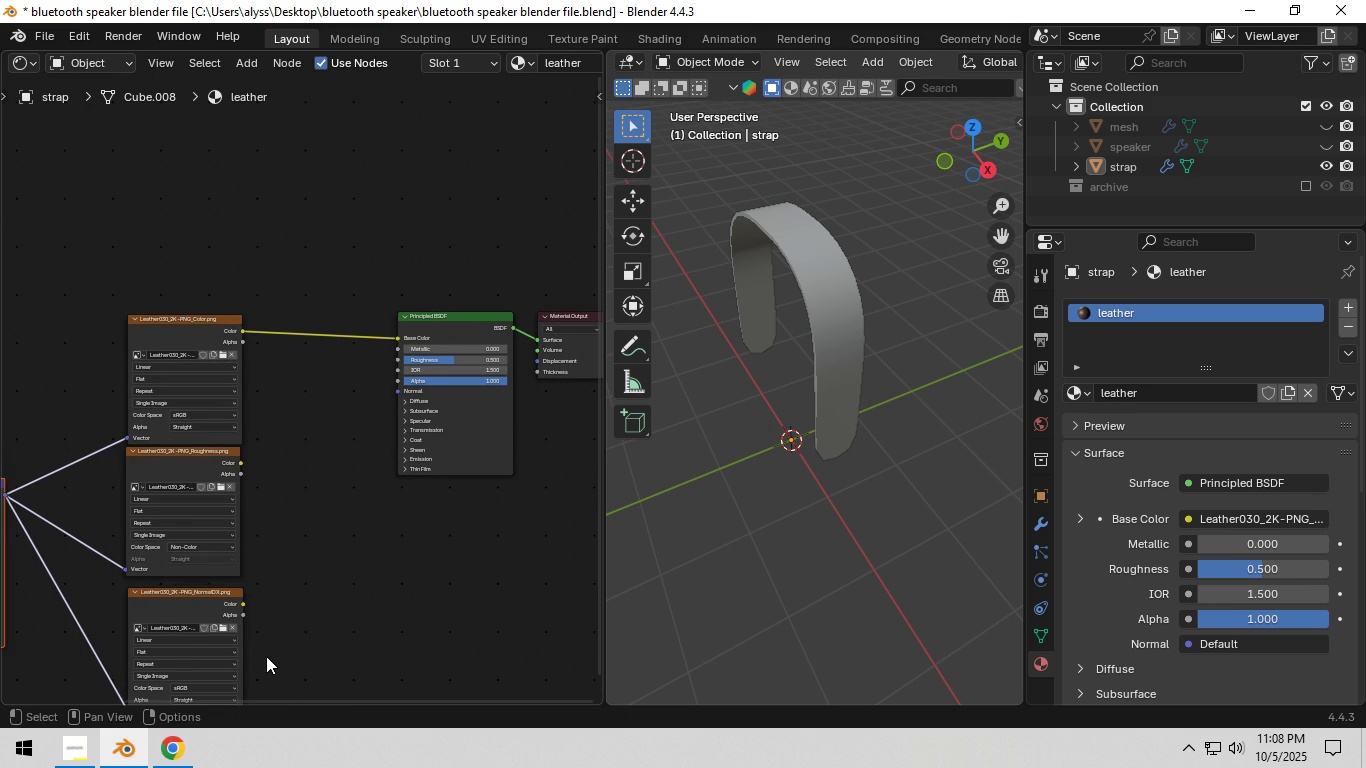 
scroll: coordinate [282, 653], scroll_direction: down, amount: 1.0
 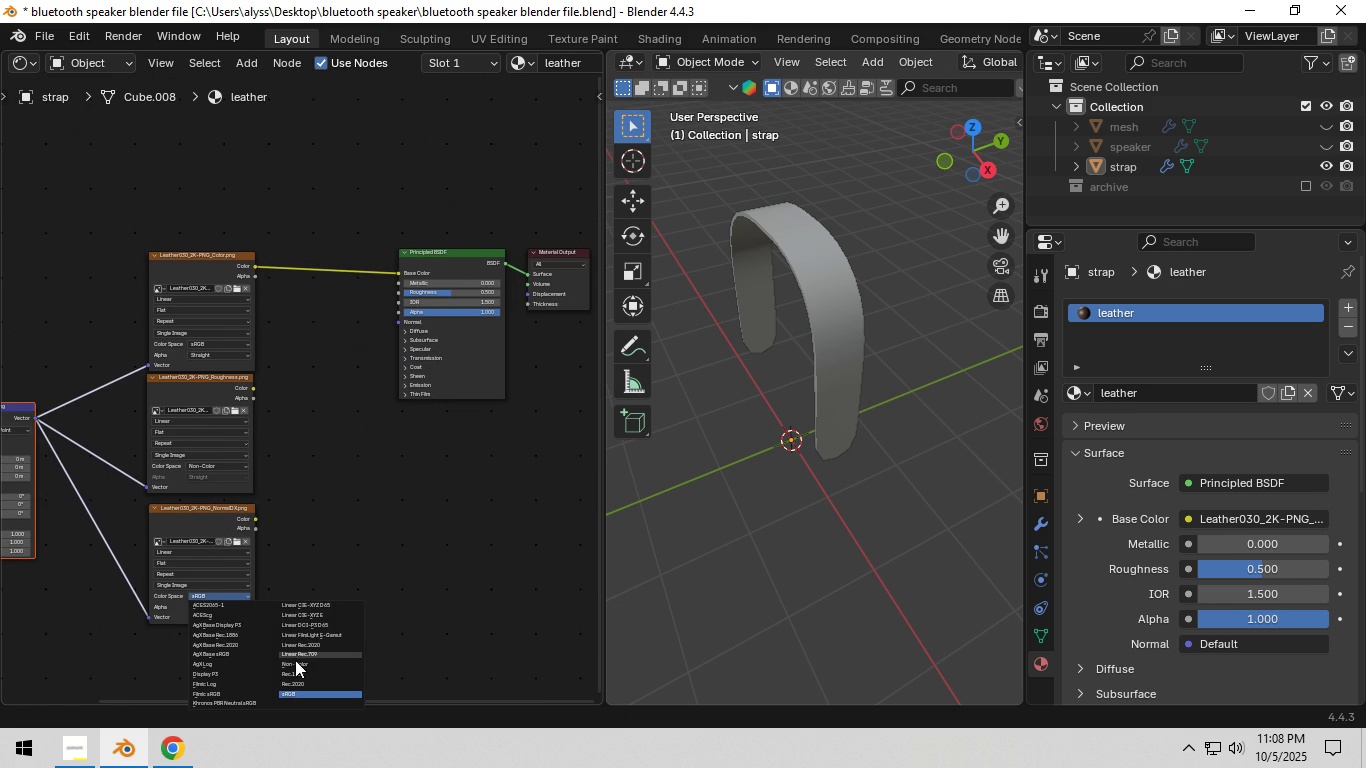 
left_click([295, 661])